 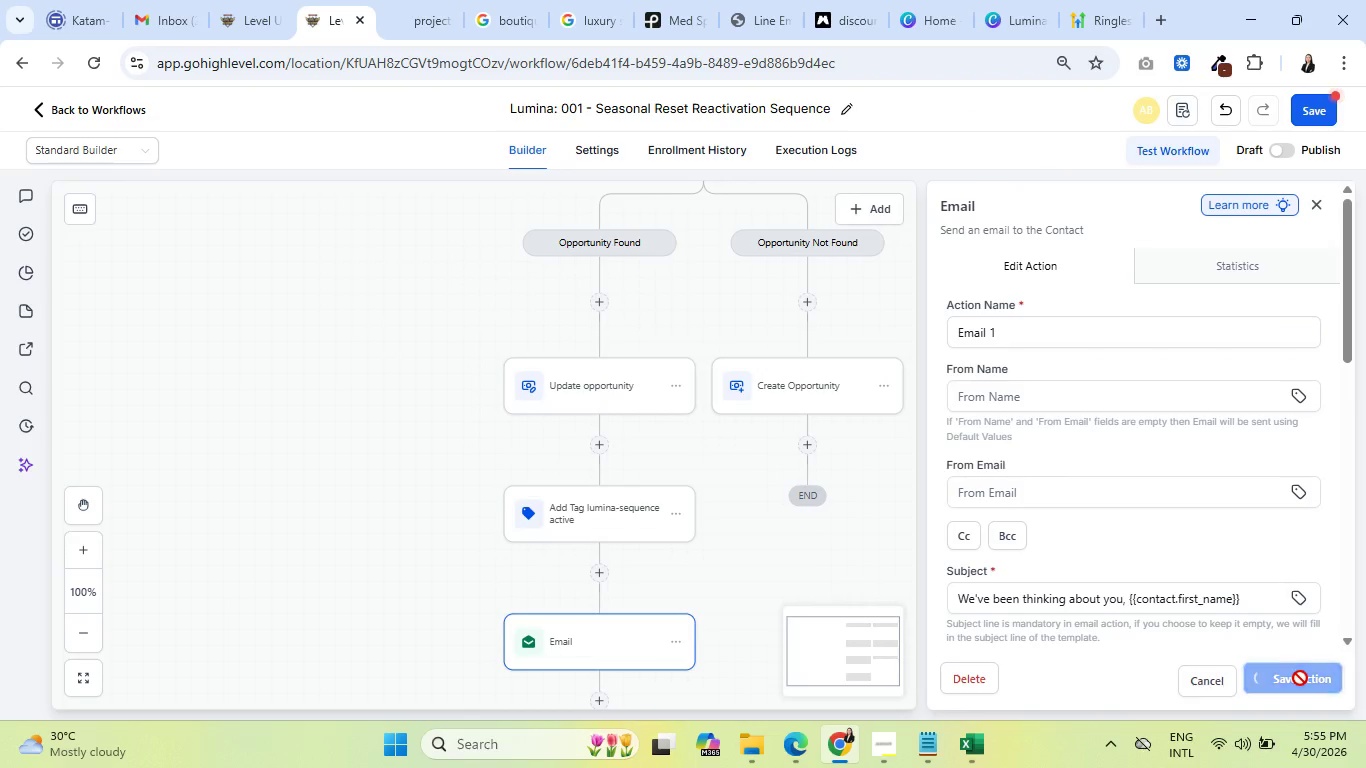 
scroll: coordinate [731, 494], scroll_direction: down, amount: 2.0
 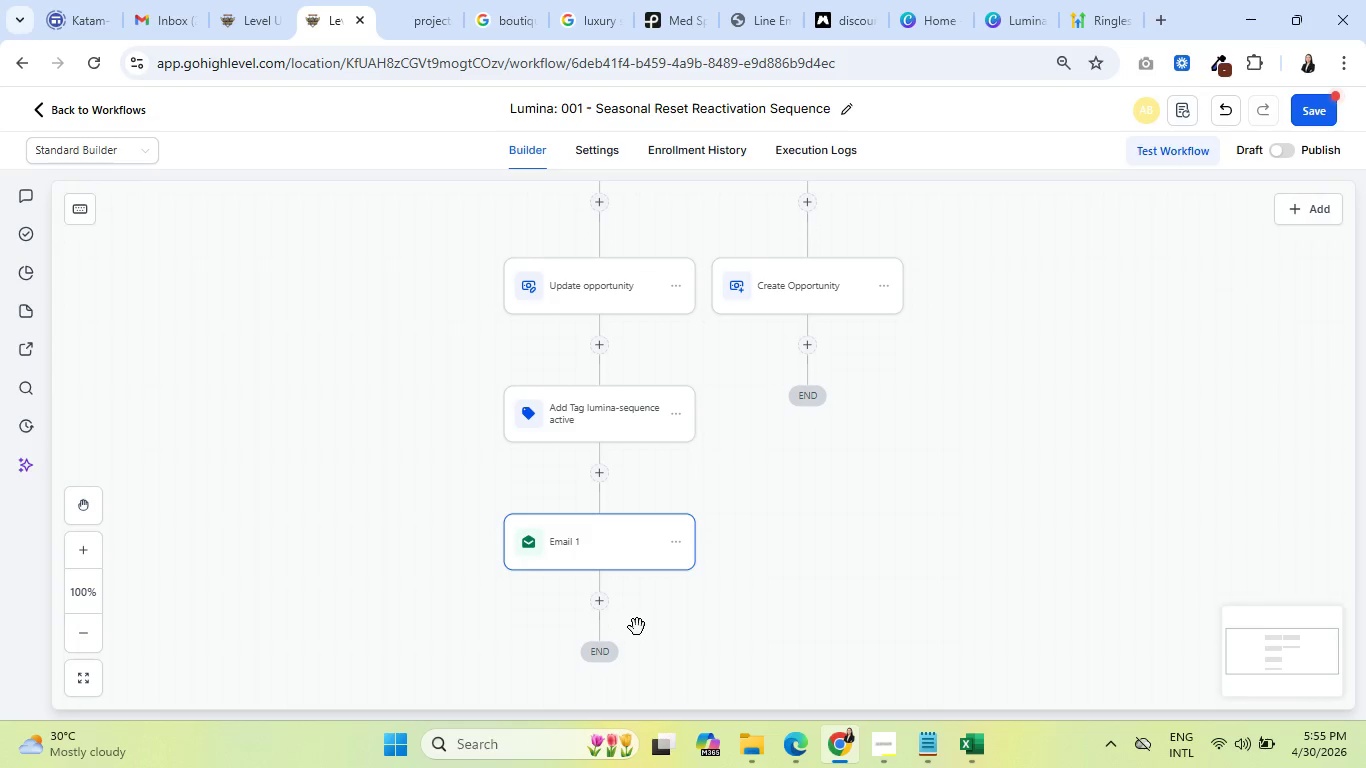 
left_click([684, 415])
 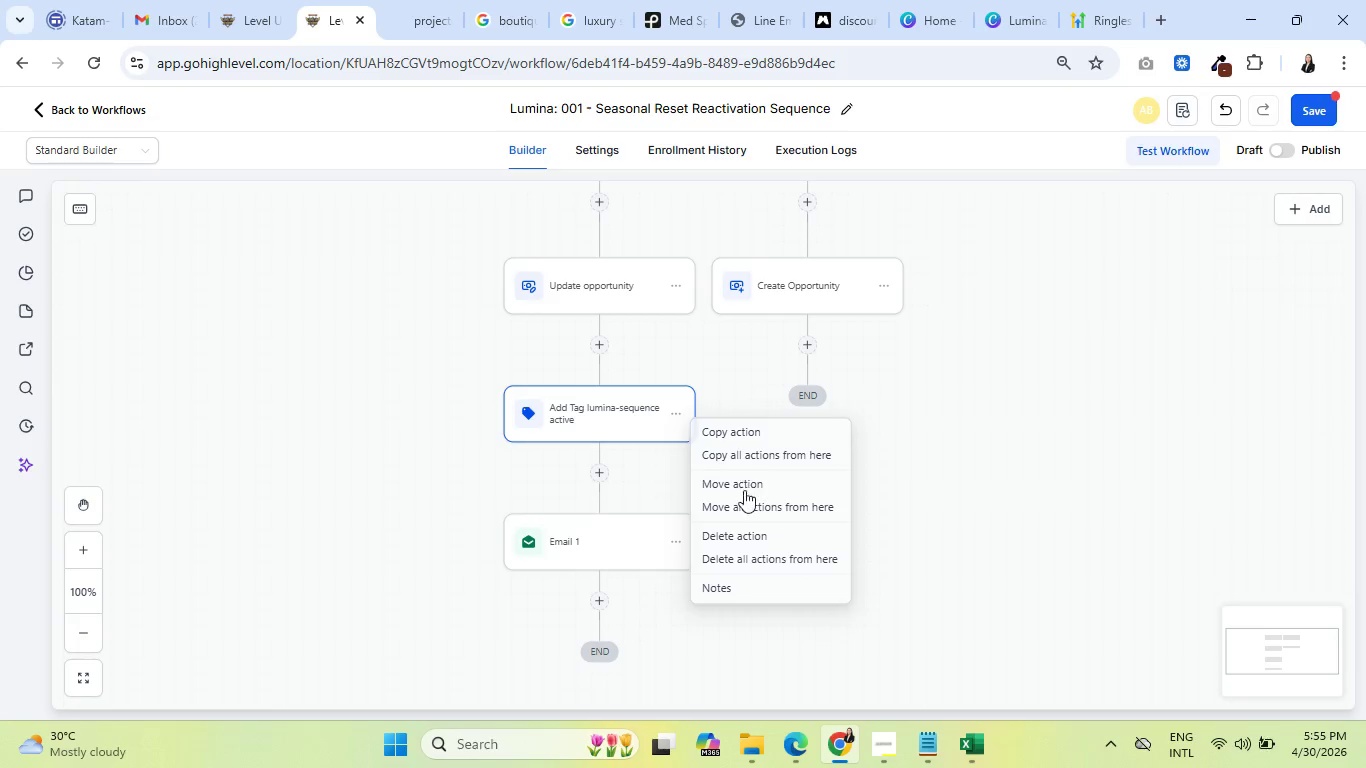 
left_click([745, 486])
 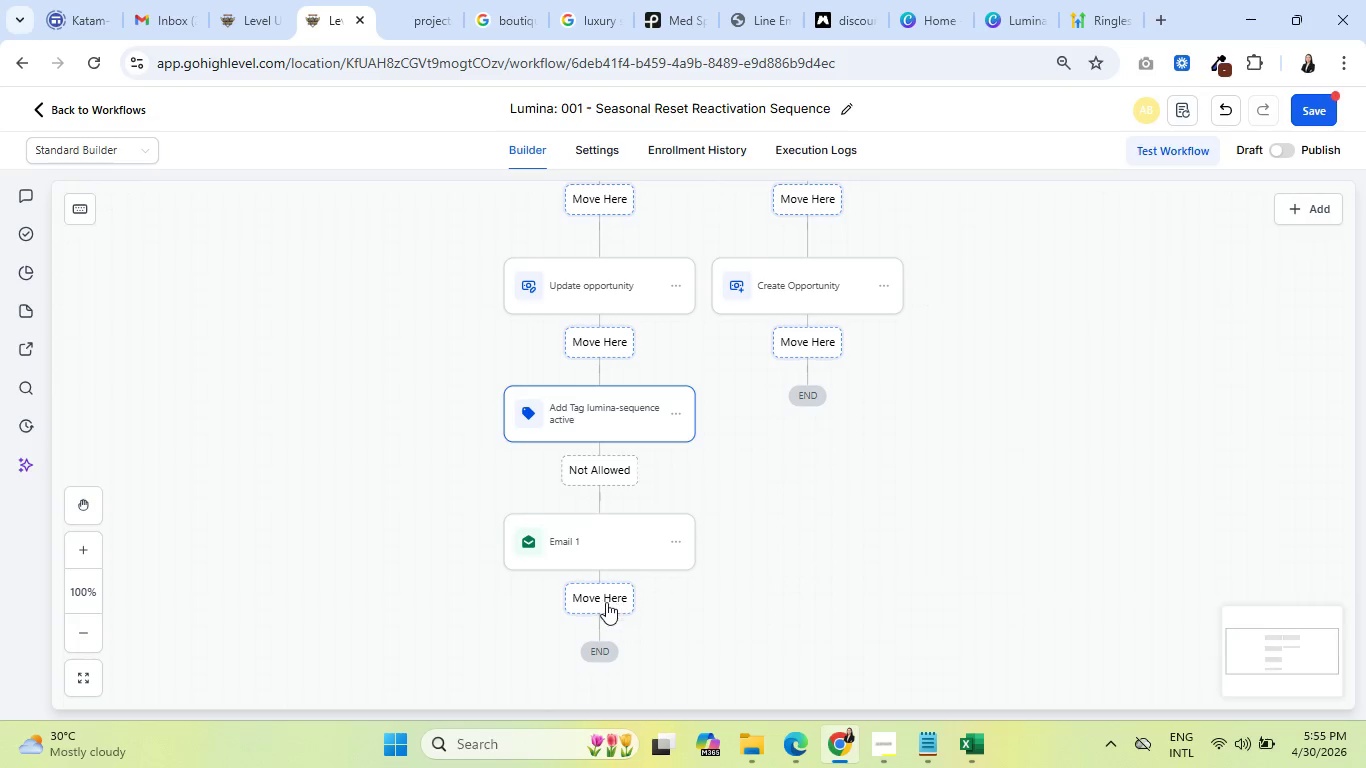 
left_click([606, 602])
 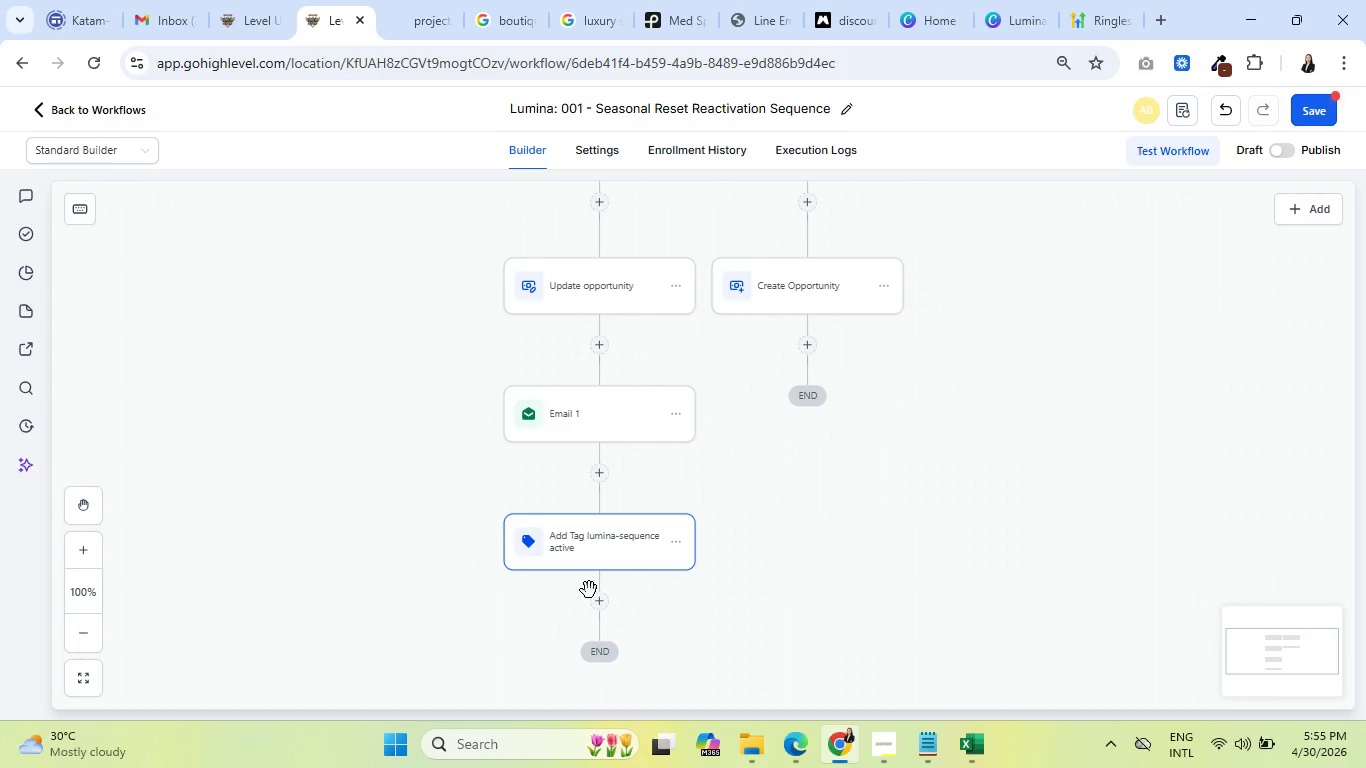 
left_click([884, 734])